 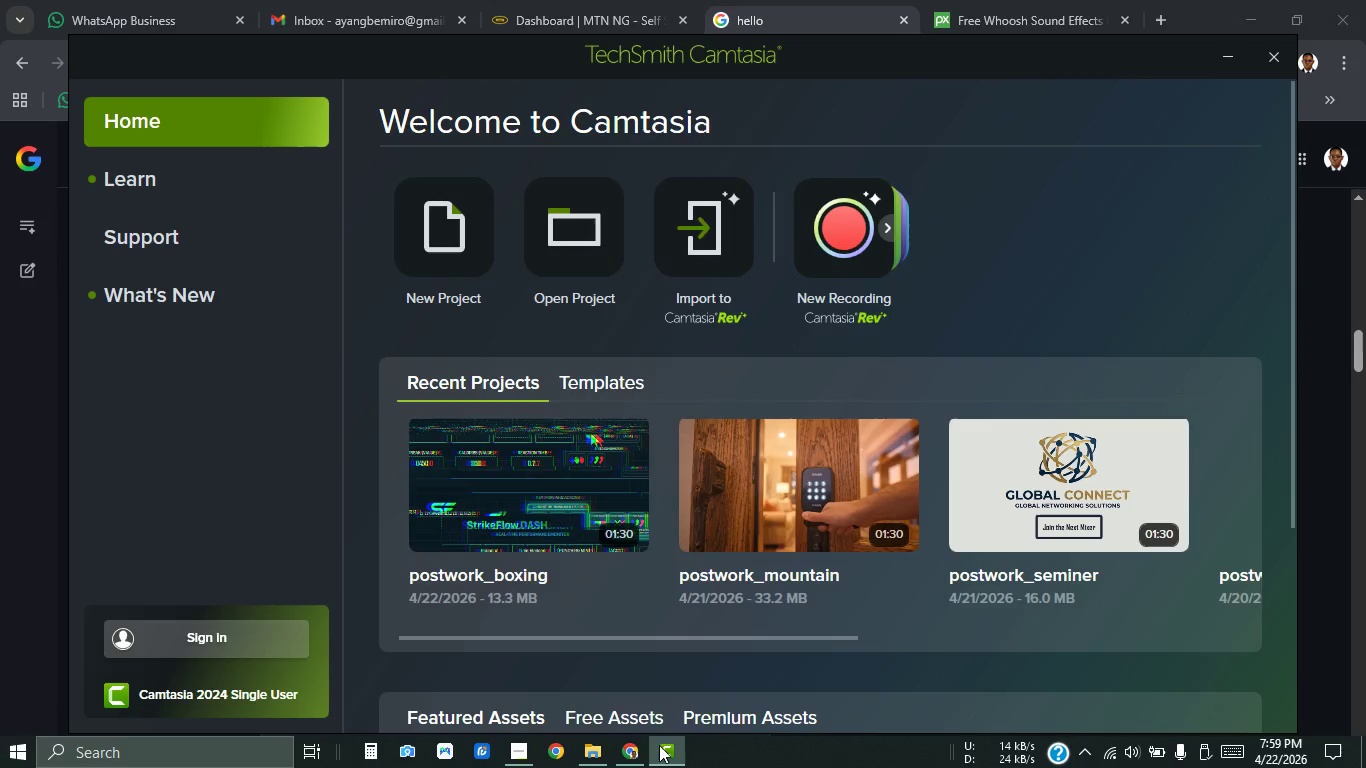 
left_click([435, 239])
 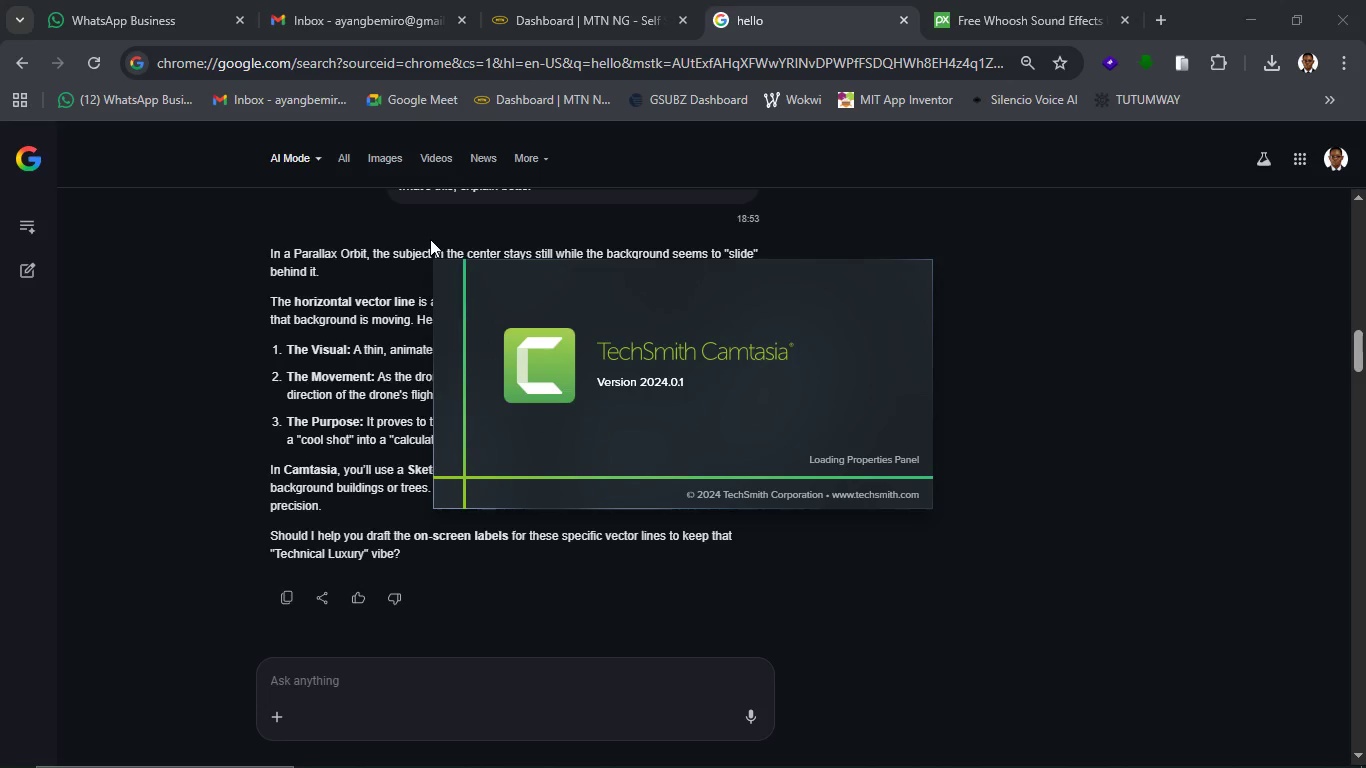 
wait(26.22)
 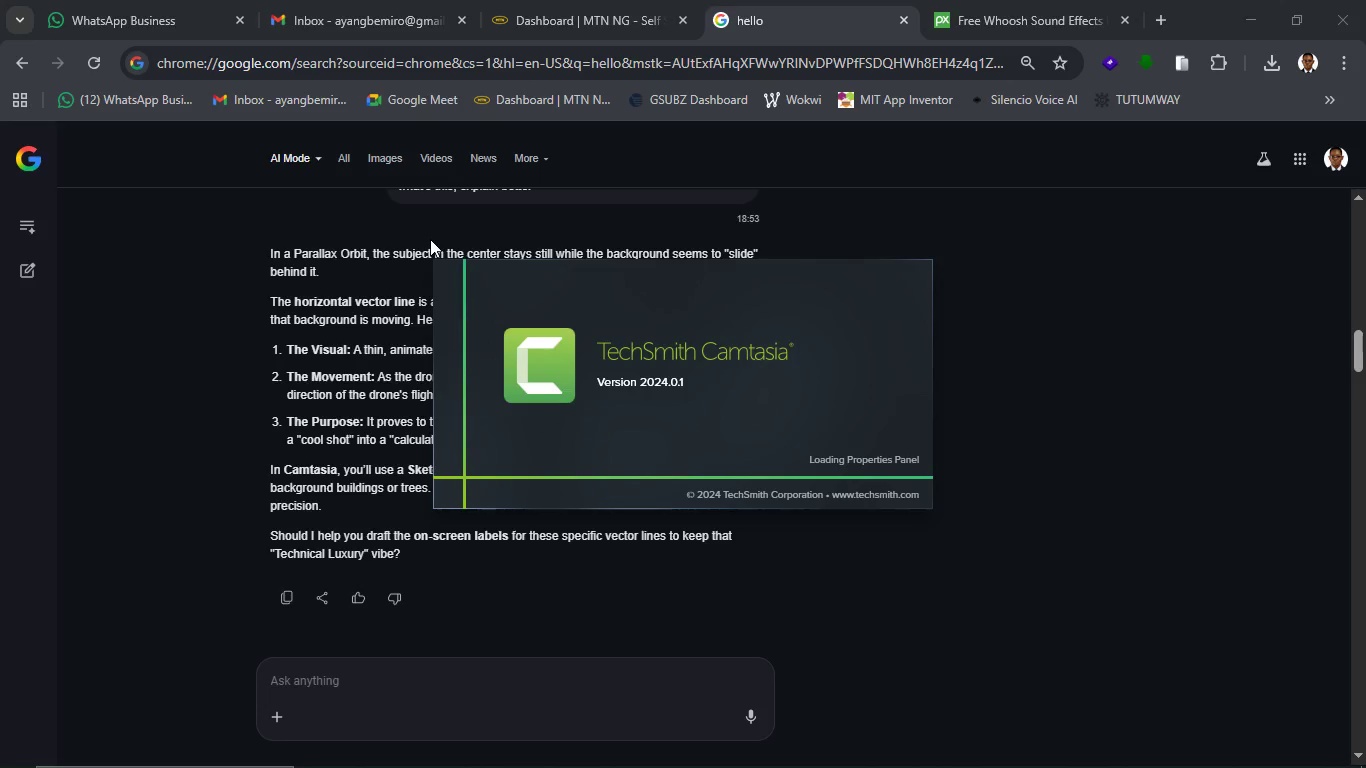 
left_click([954, 2])
 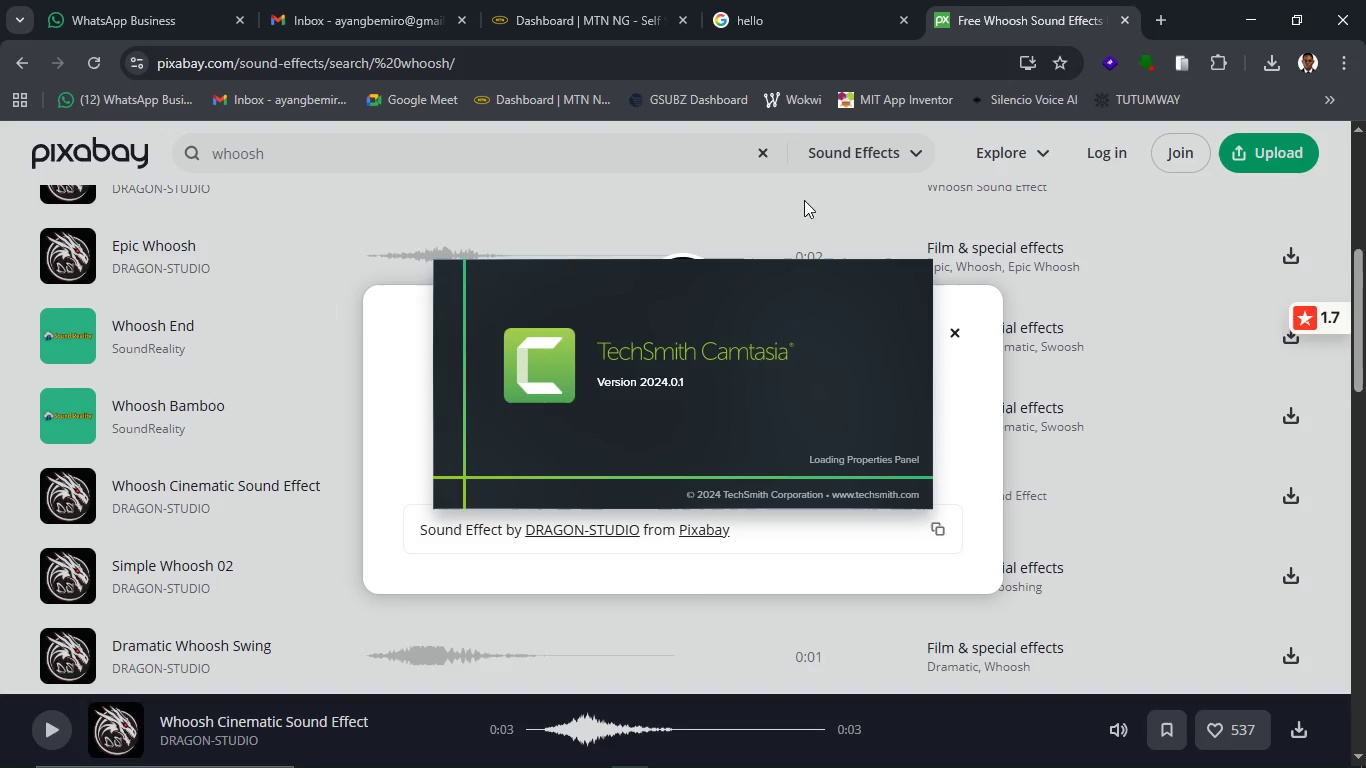 
left_click([805, 215])
 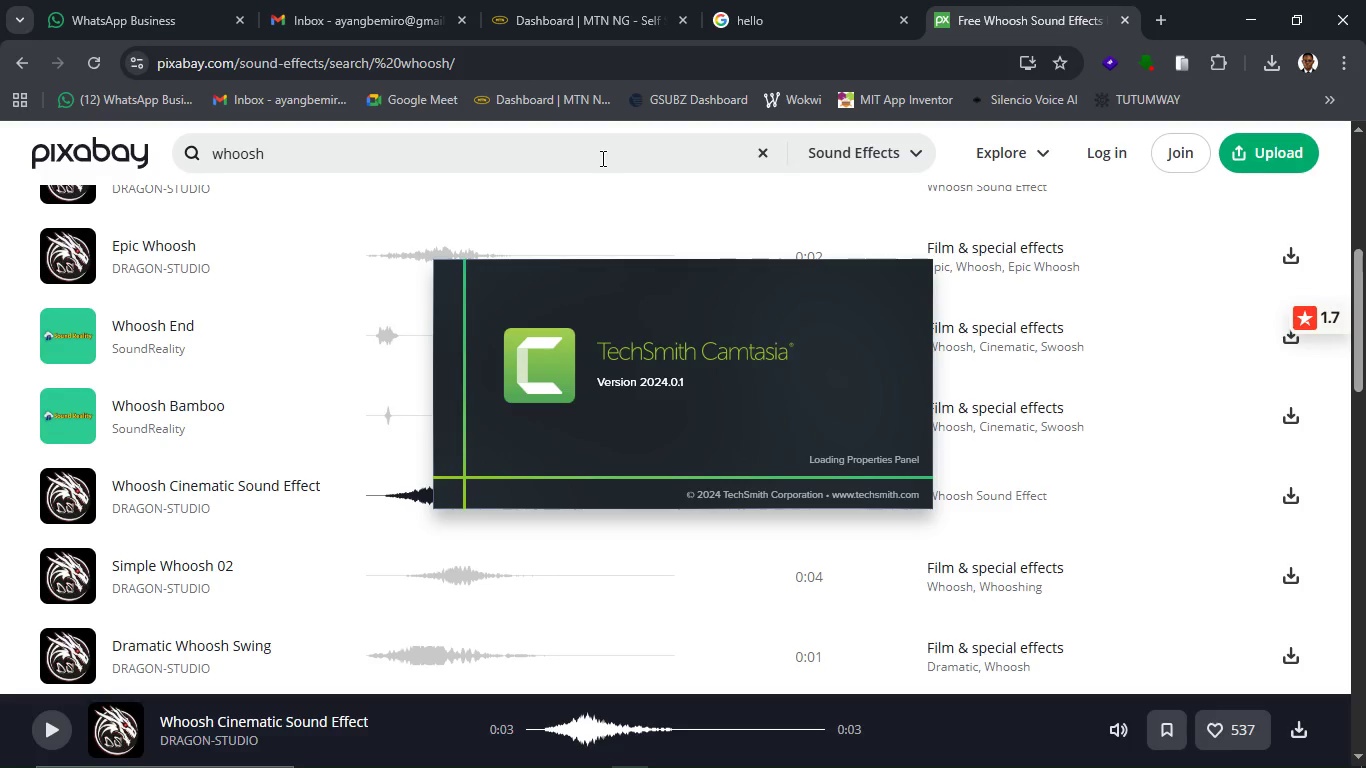 
left_click([601, 158])
 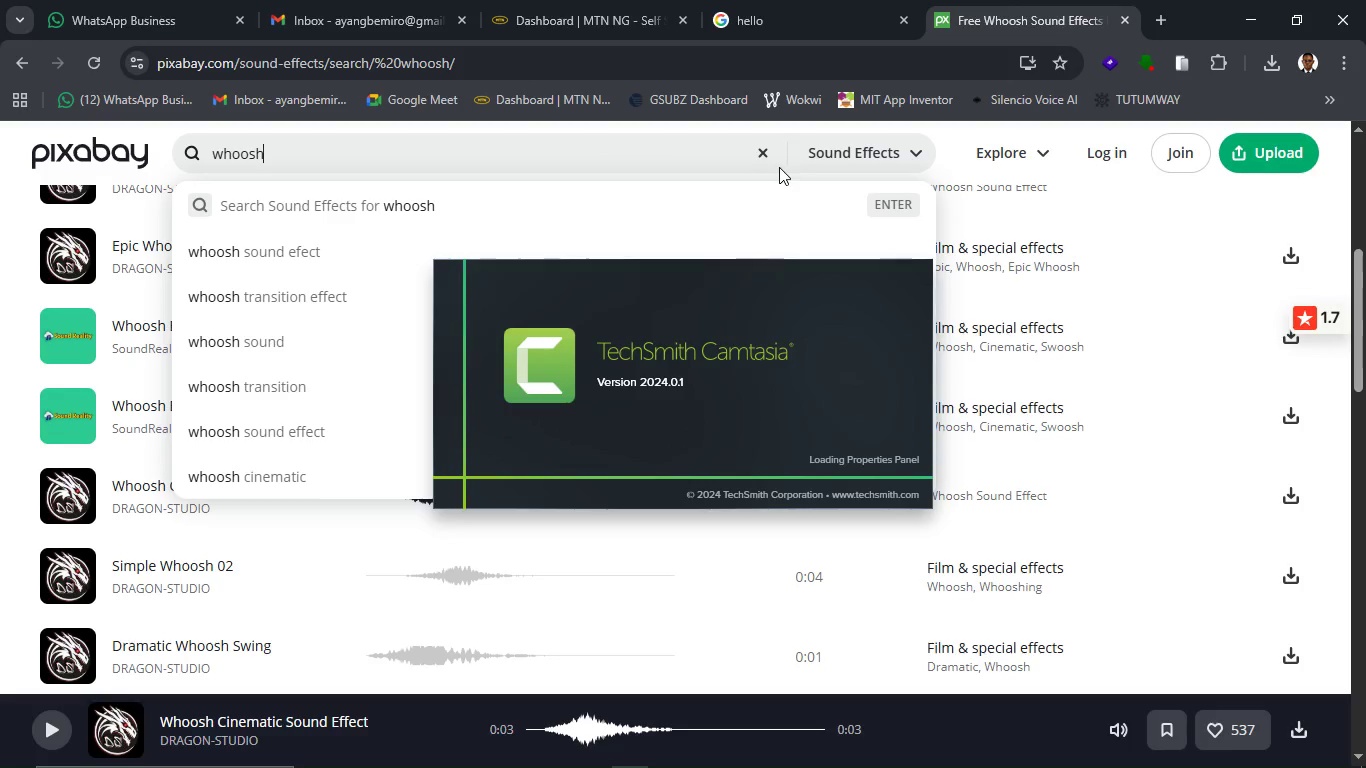 
left_click([774, 160])
 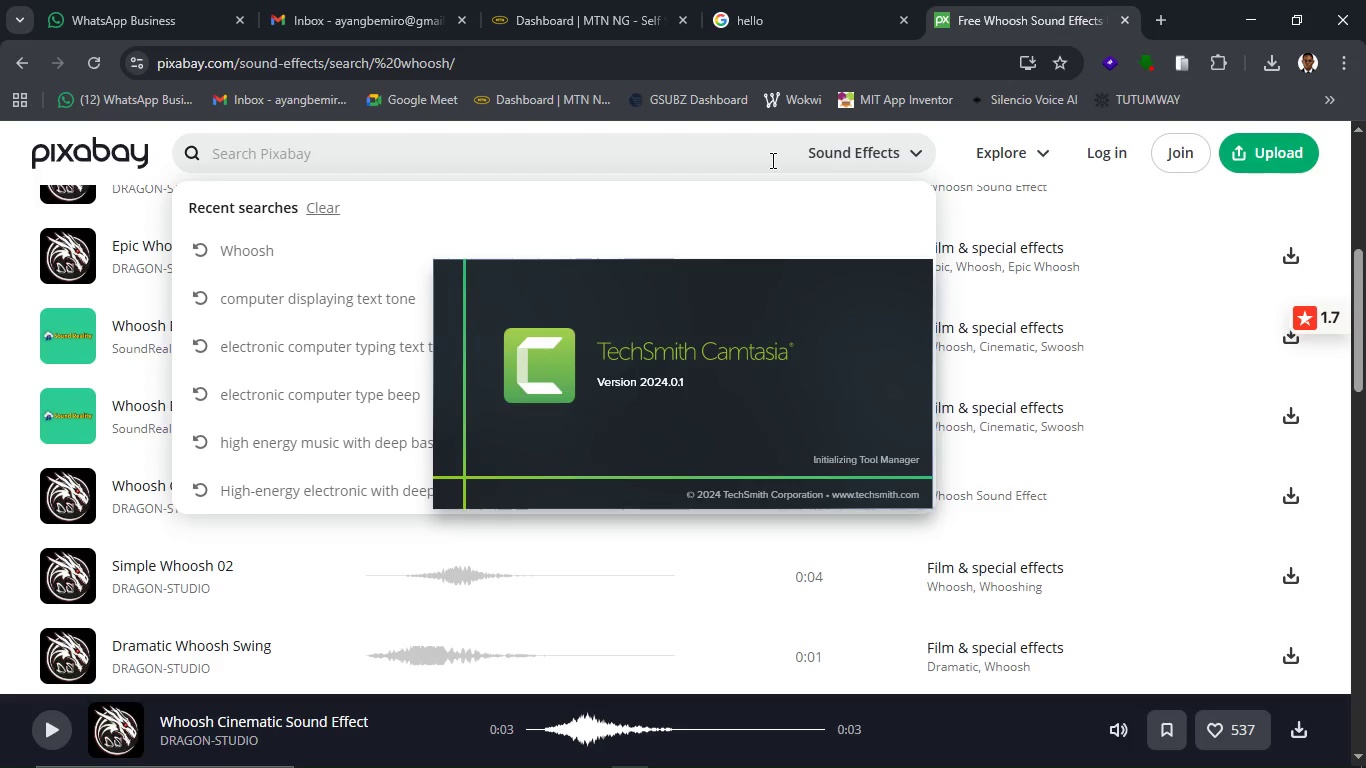 
type(GLITCH SOUND)
 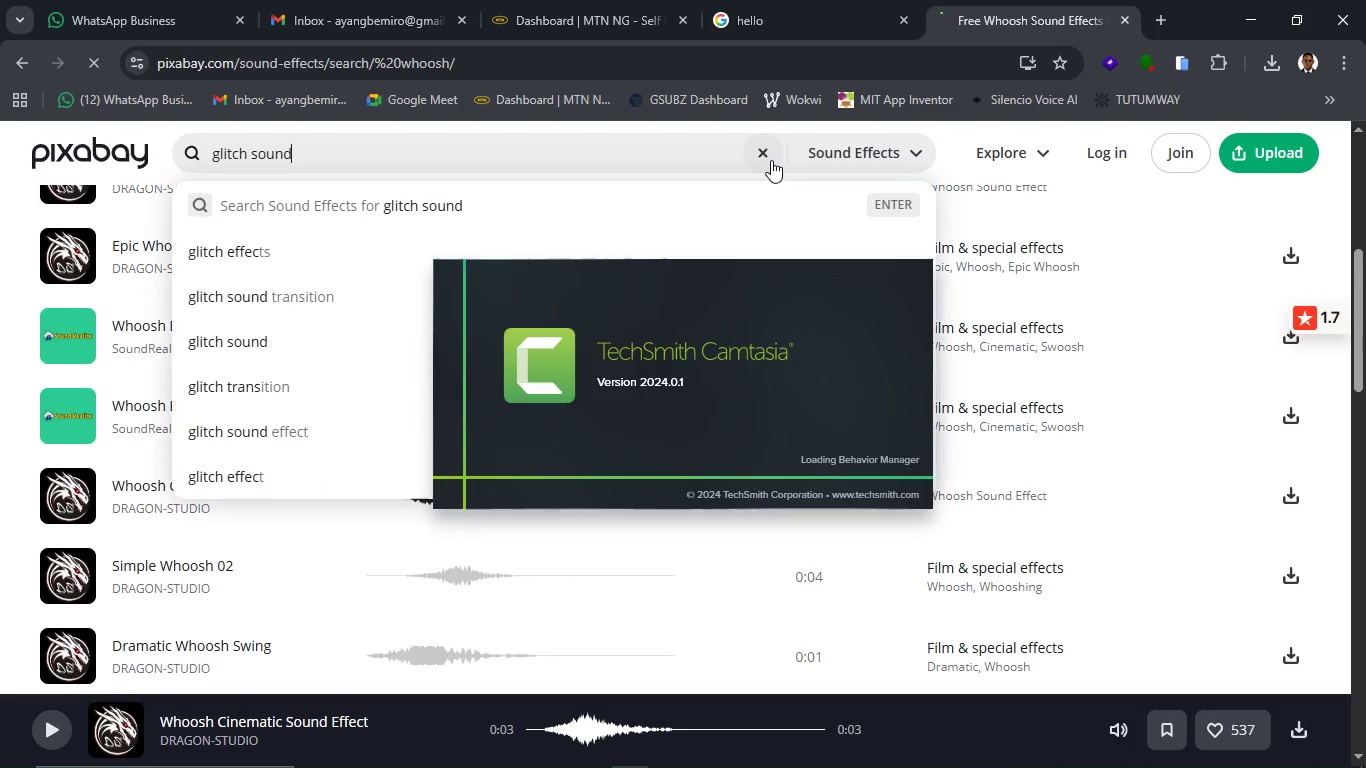 
key(Enter)
 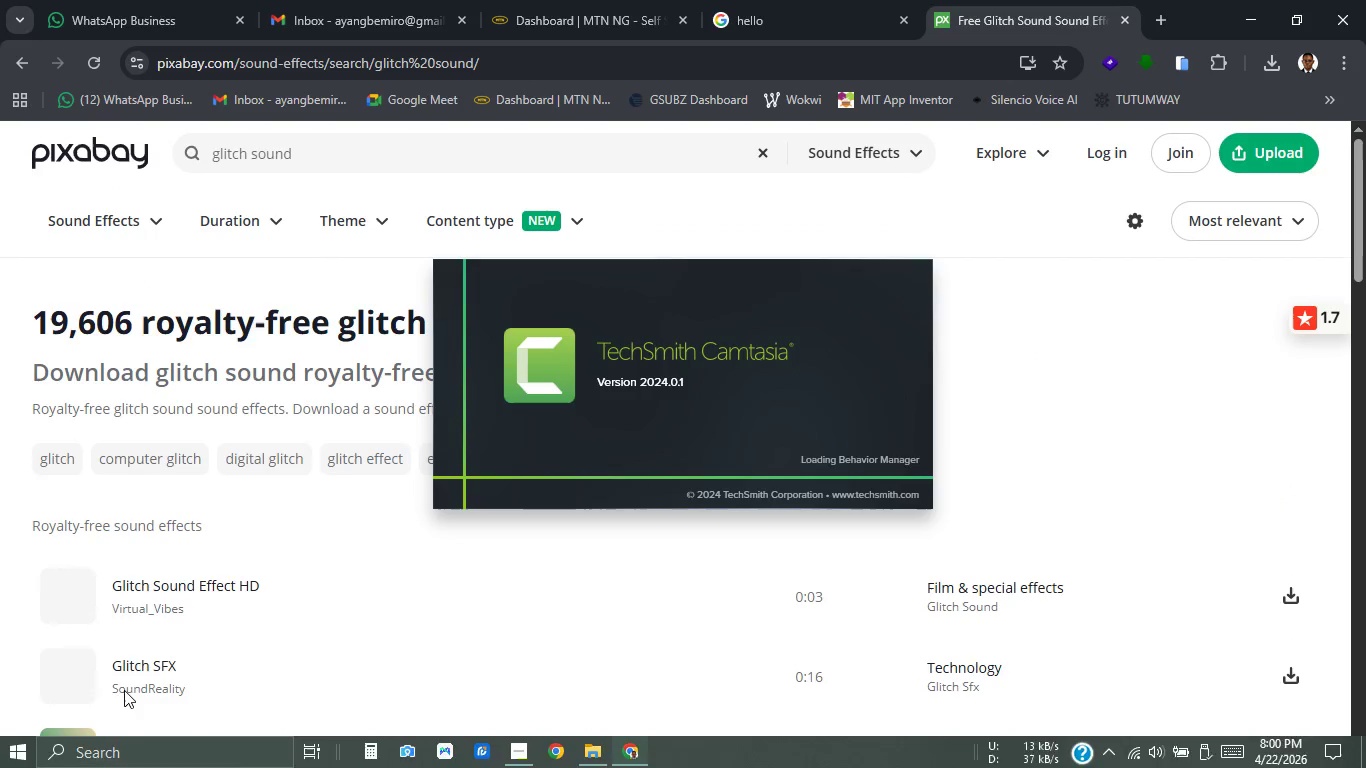 
wait(6.69)
 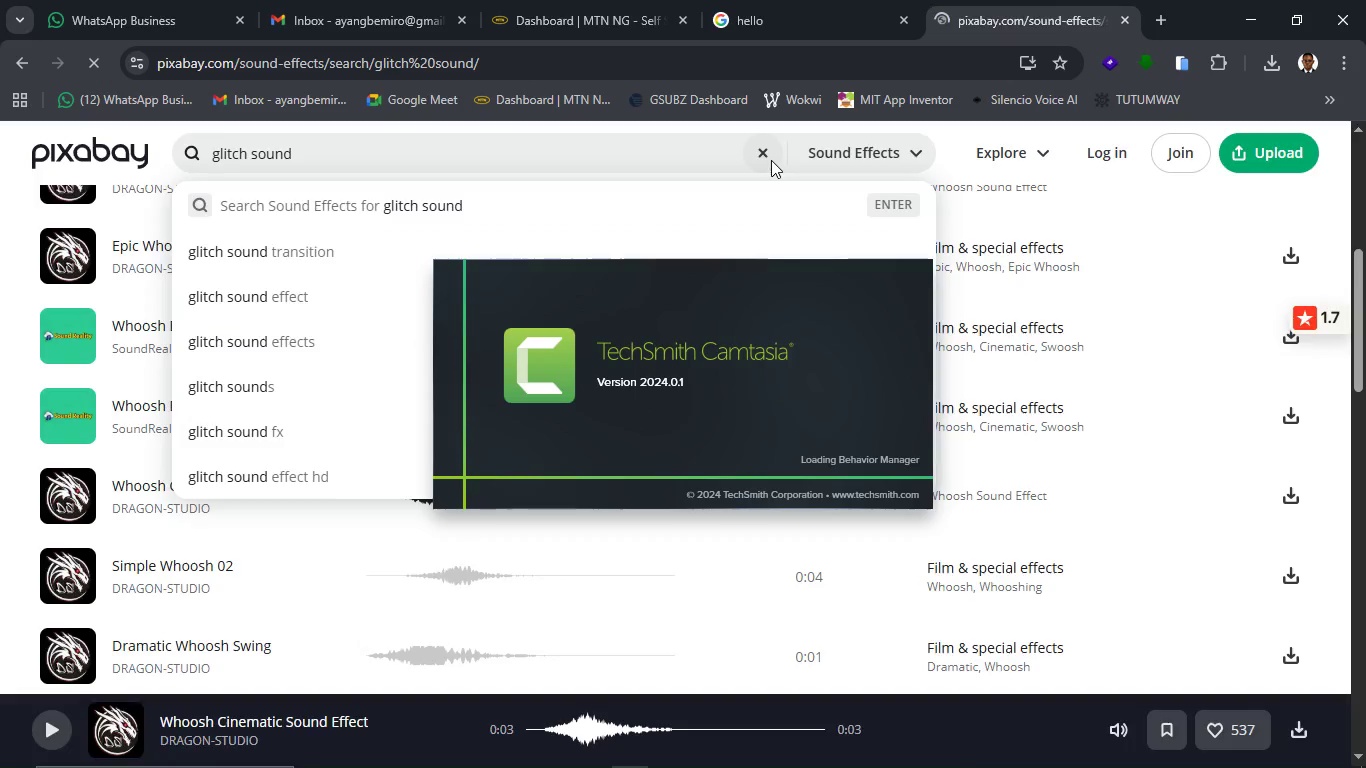 
left_click([69, 599])
 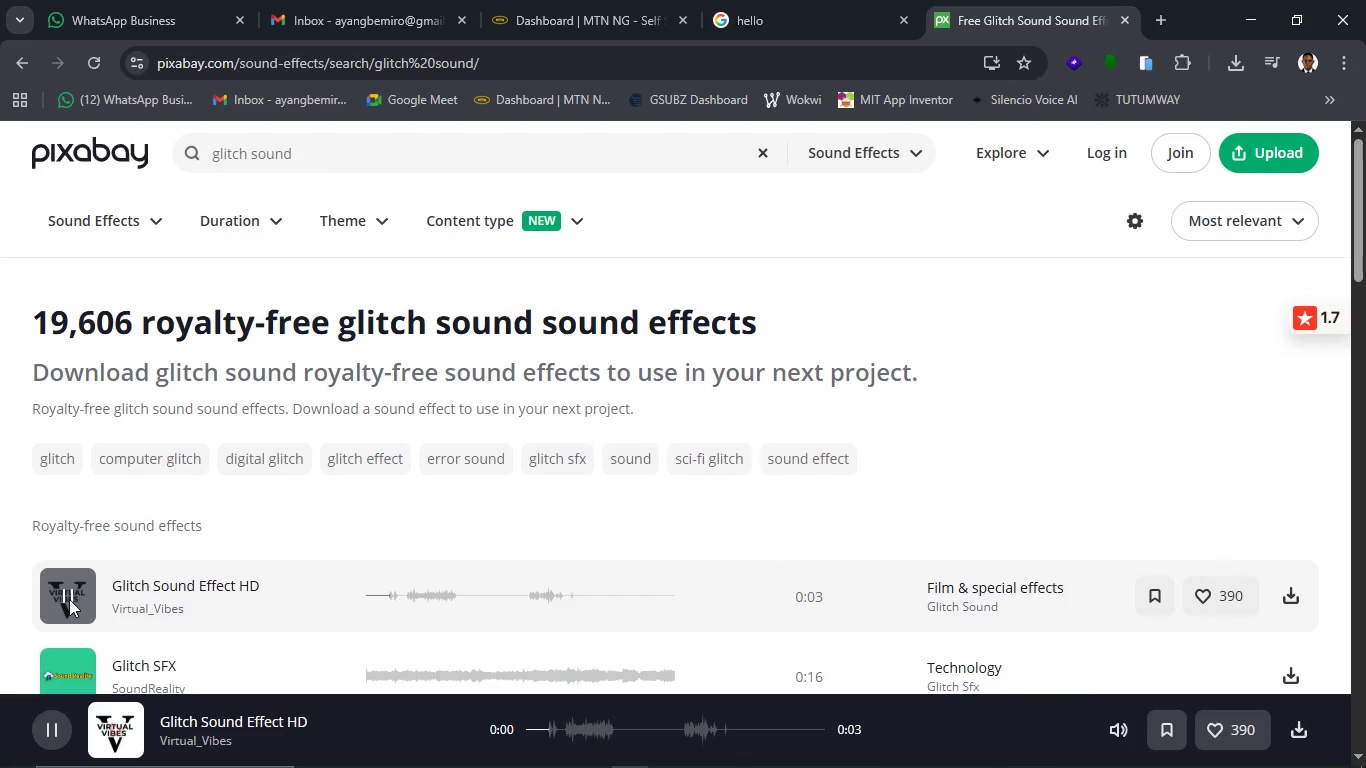 
wait(7.97)
 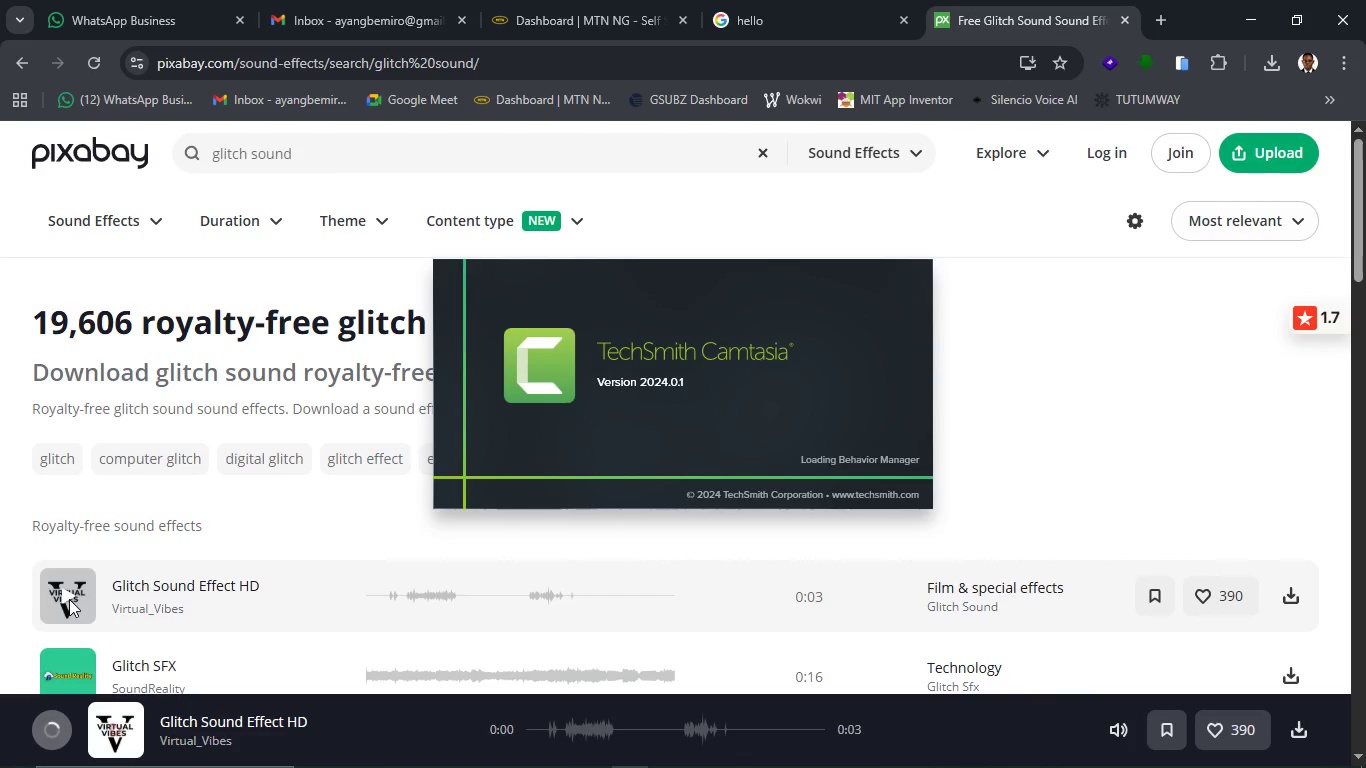 
scroll: coordinate [120, 613], scroll_direction: down, amount: 2.0
 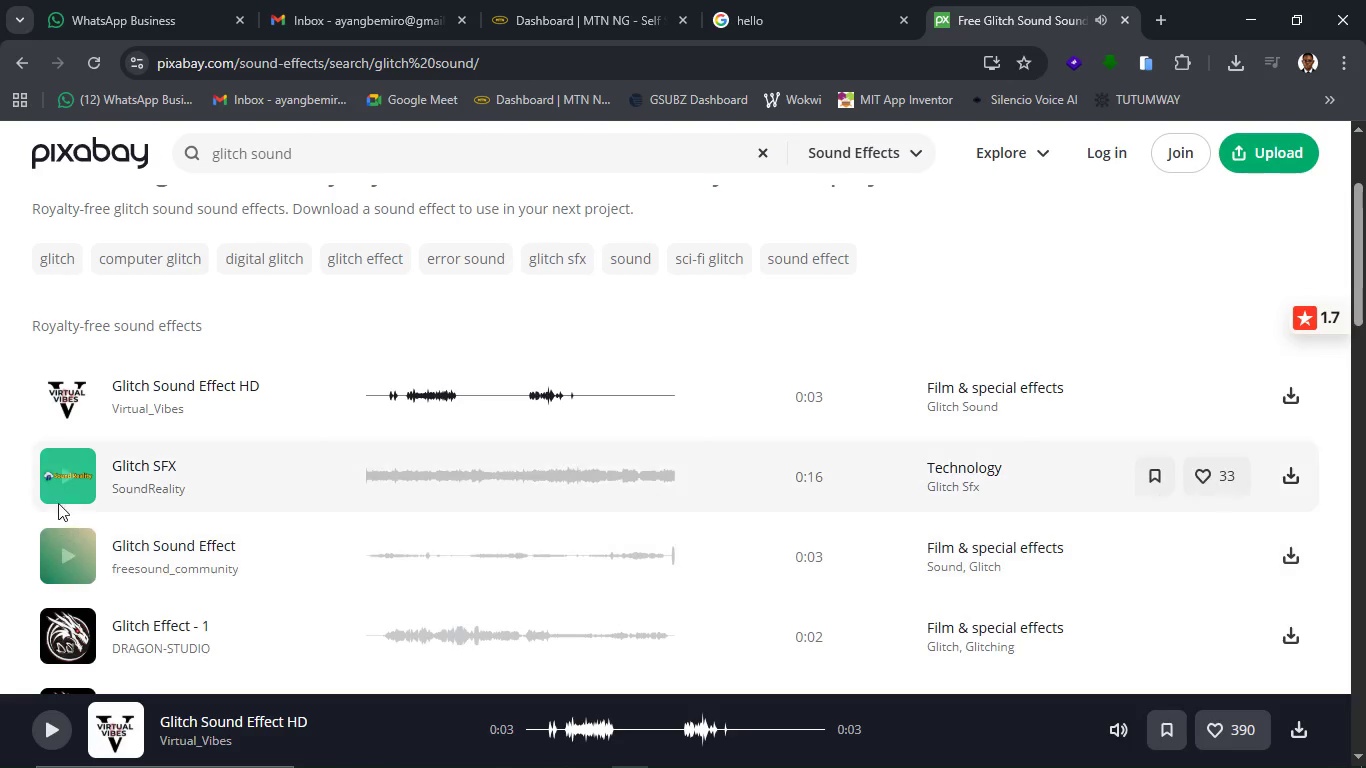 
left_click([52, 478])
 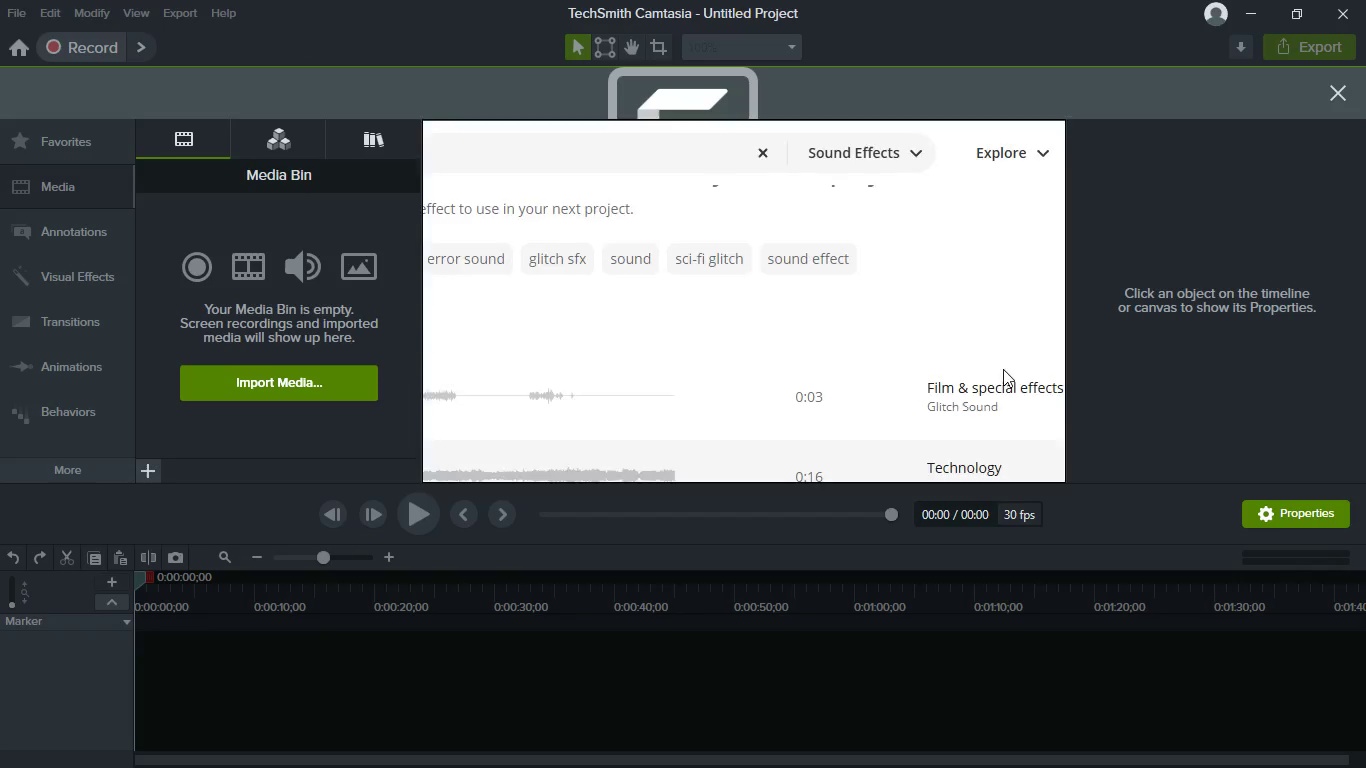 
wait(5.42)
 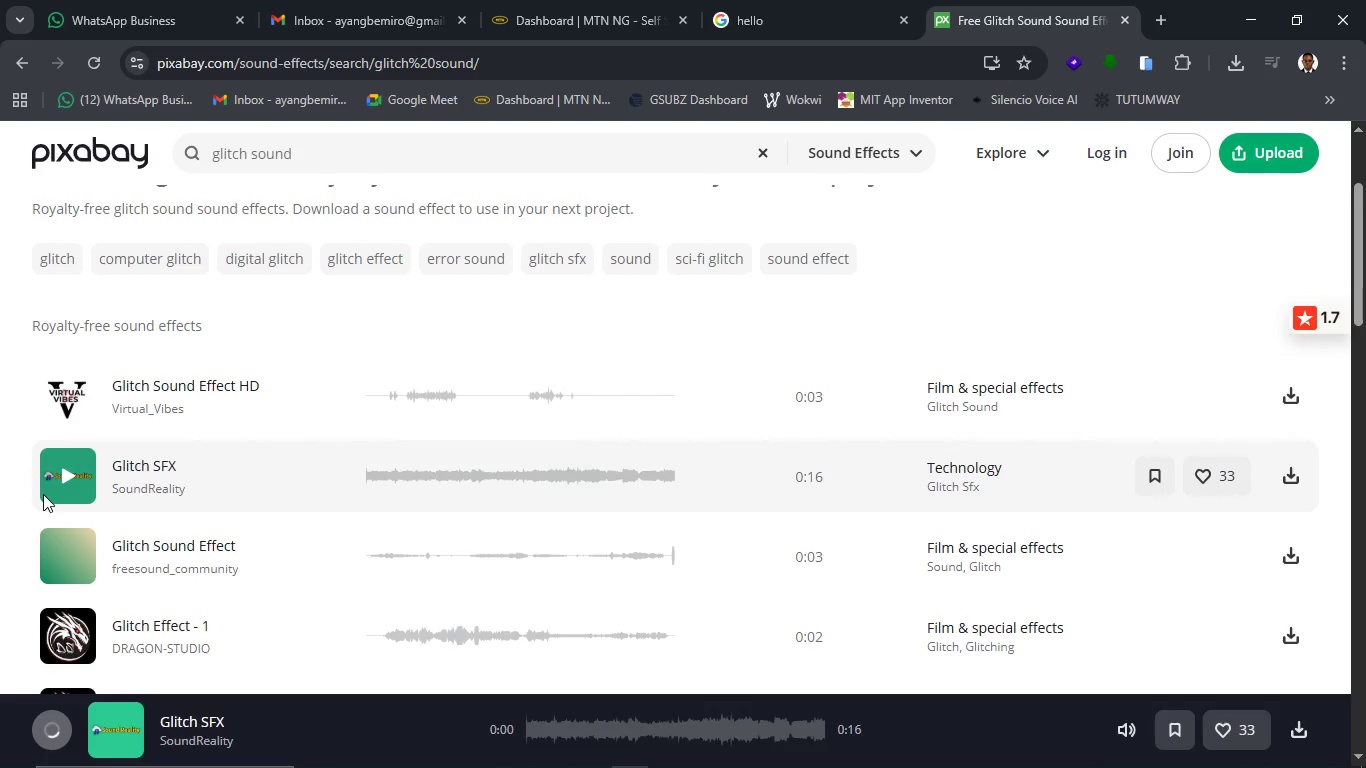 
left_click([1252, 12])
 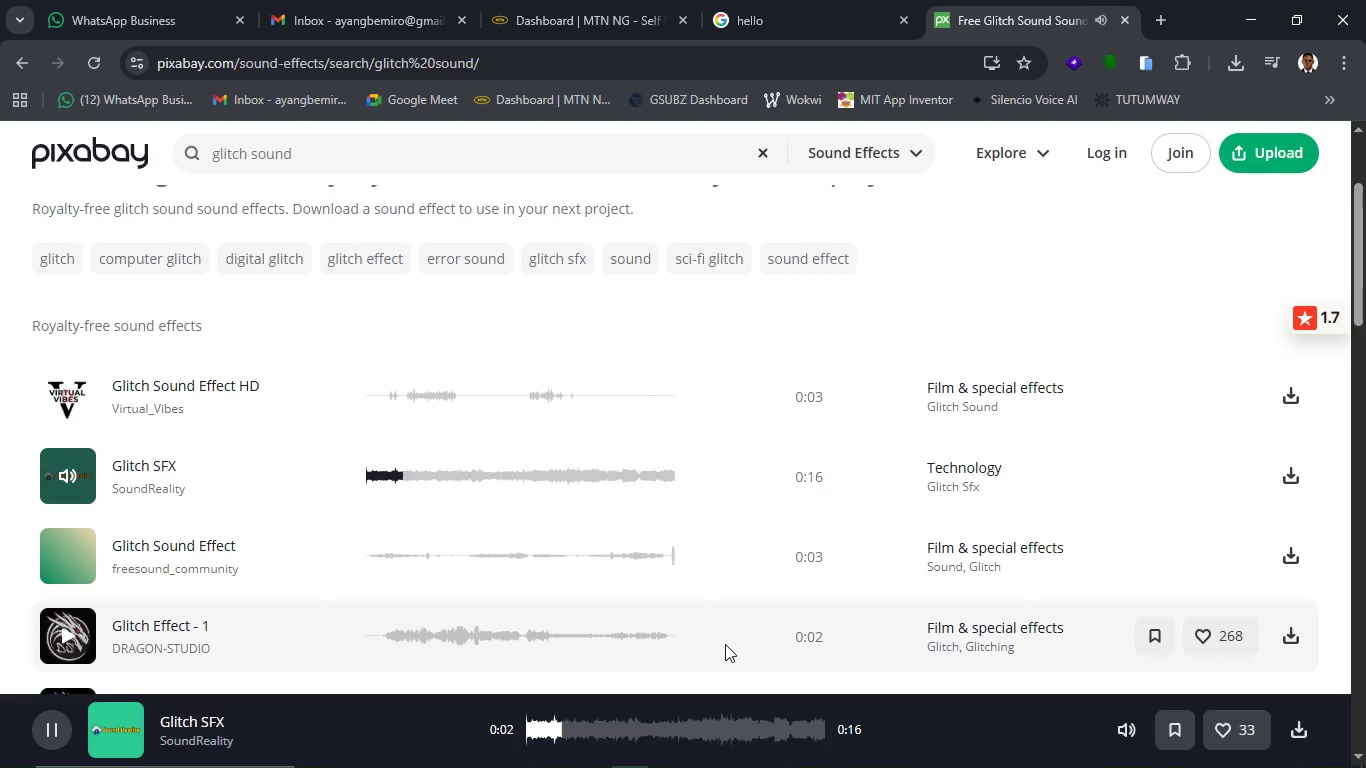 
scroll: coordinate [104, 611], scroll_direction: down, amount: 1.0
 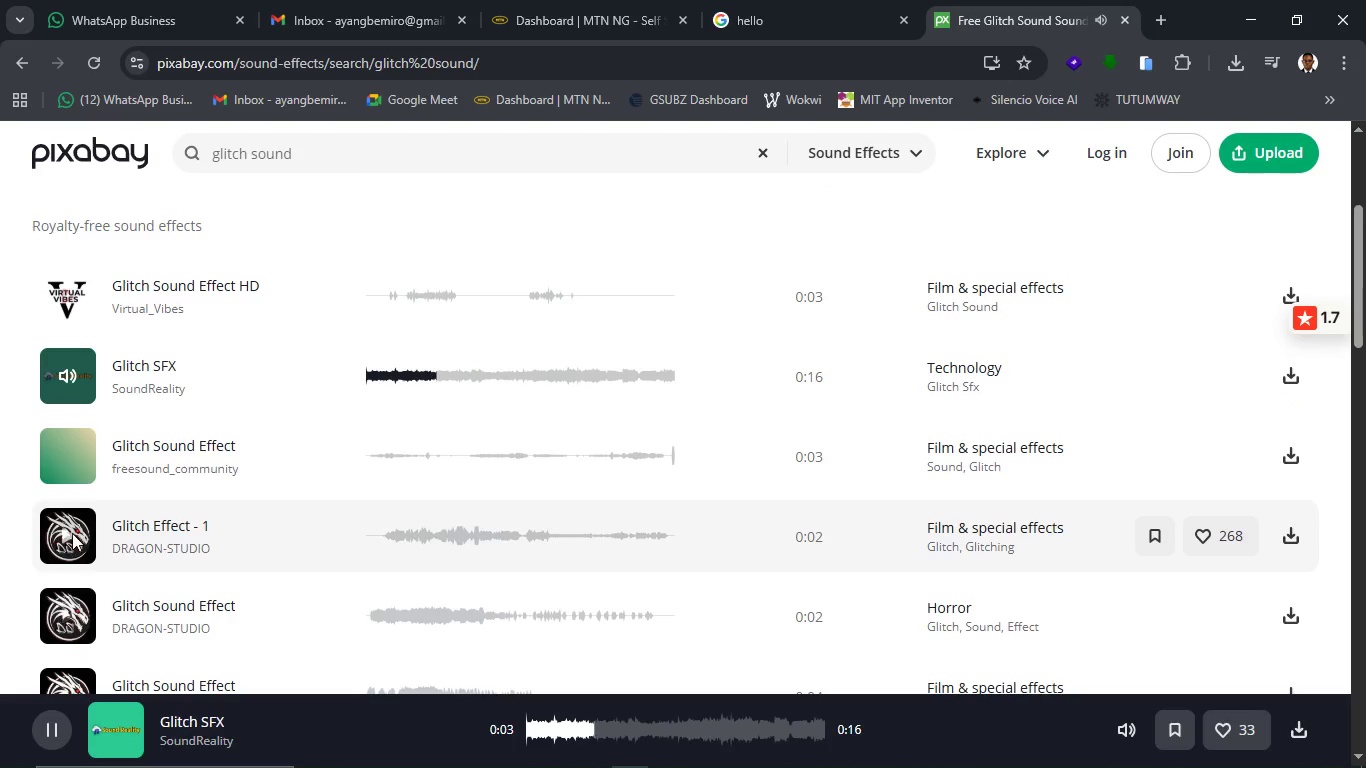 
left_click([72, 533])
 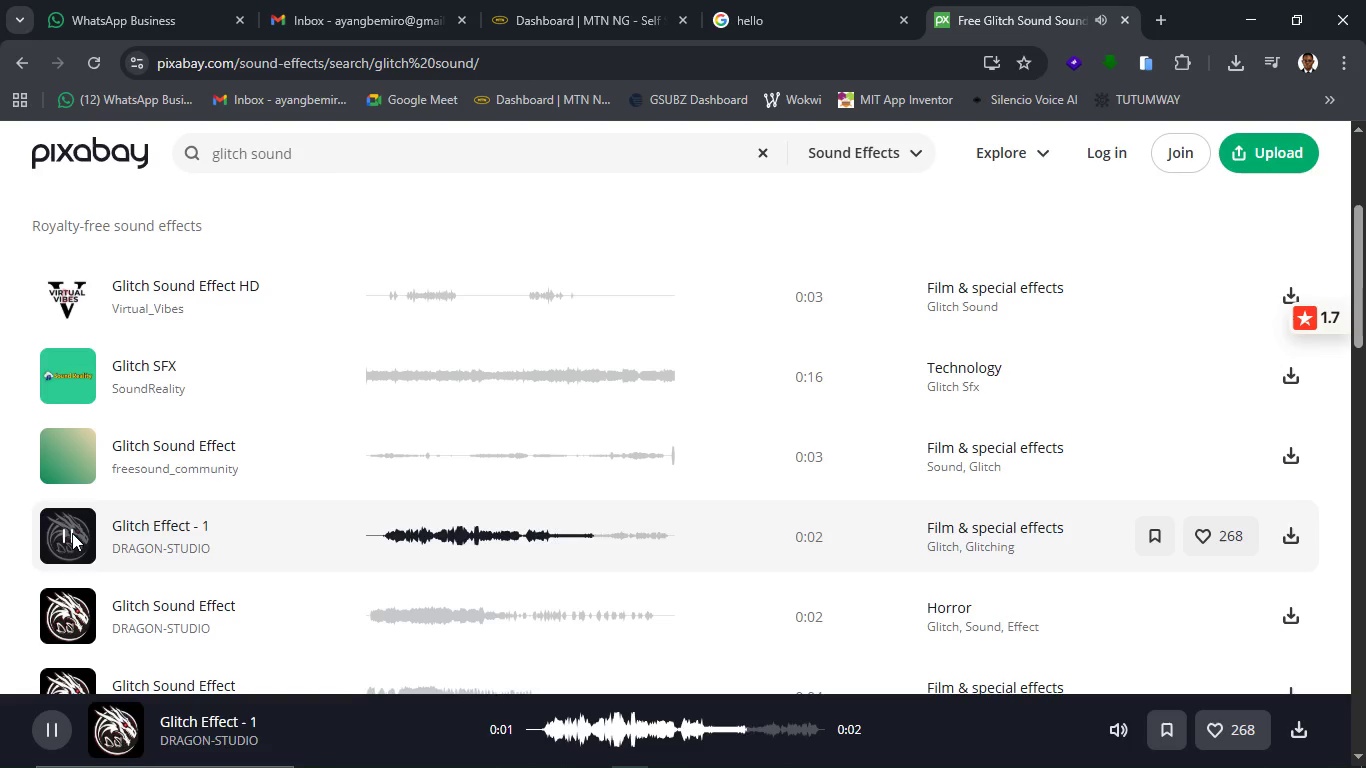 
wait(6.45)
 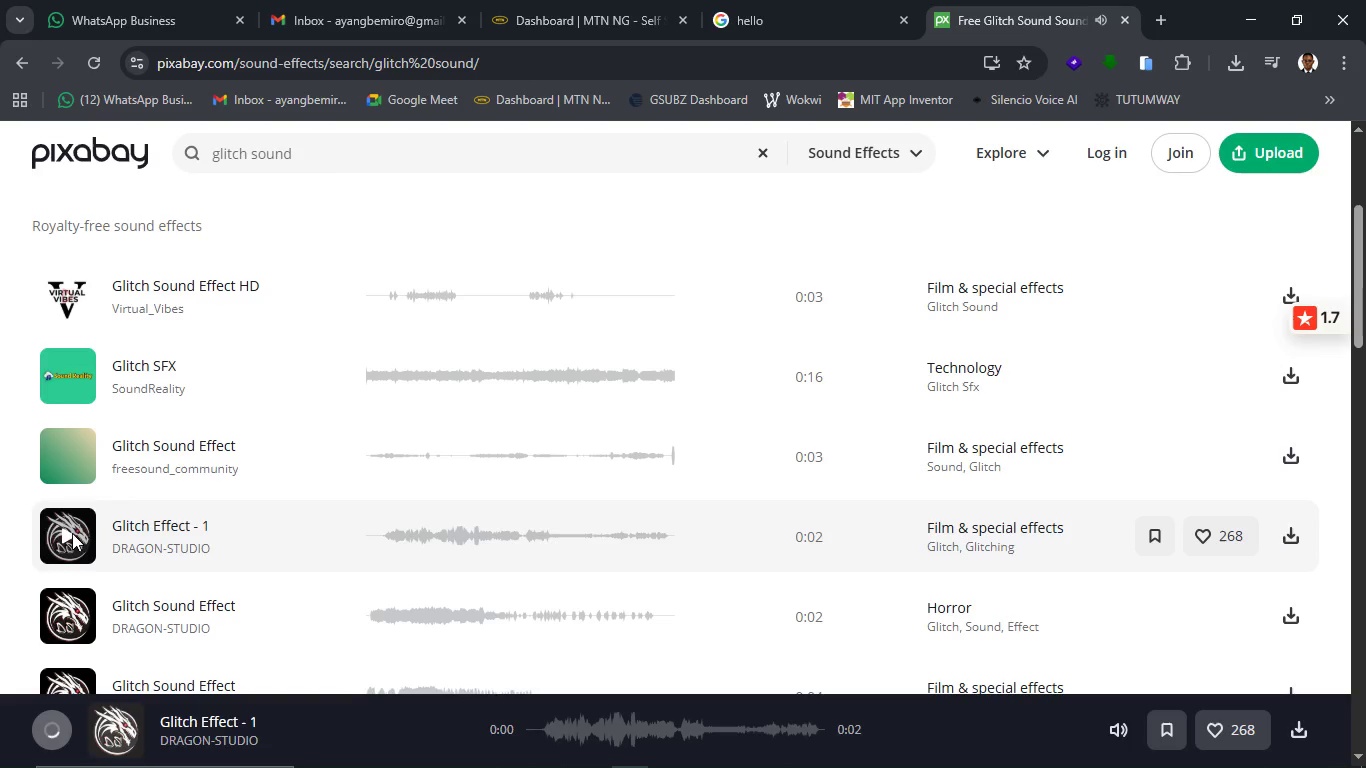 
left_click([72, 533])
 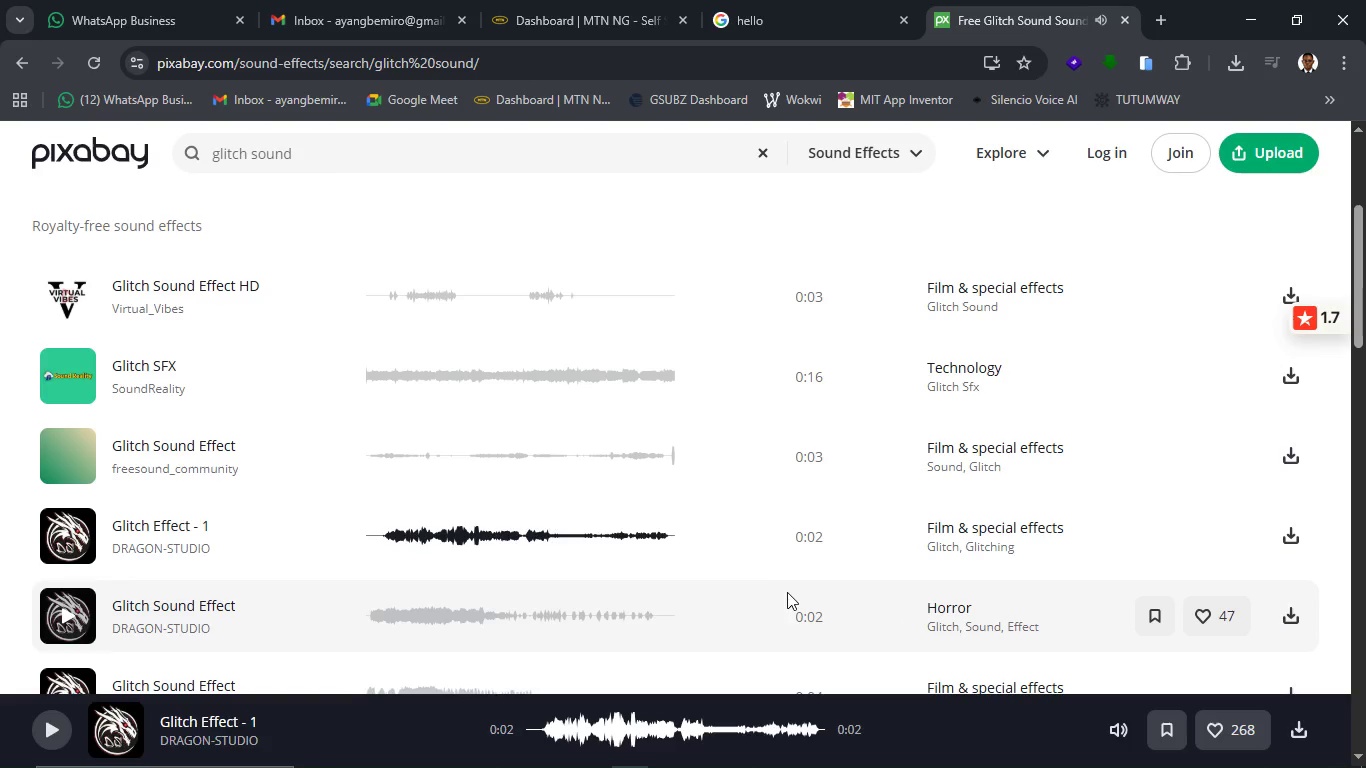 
wait(5.78)
 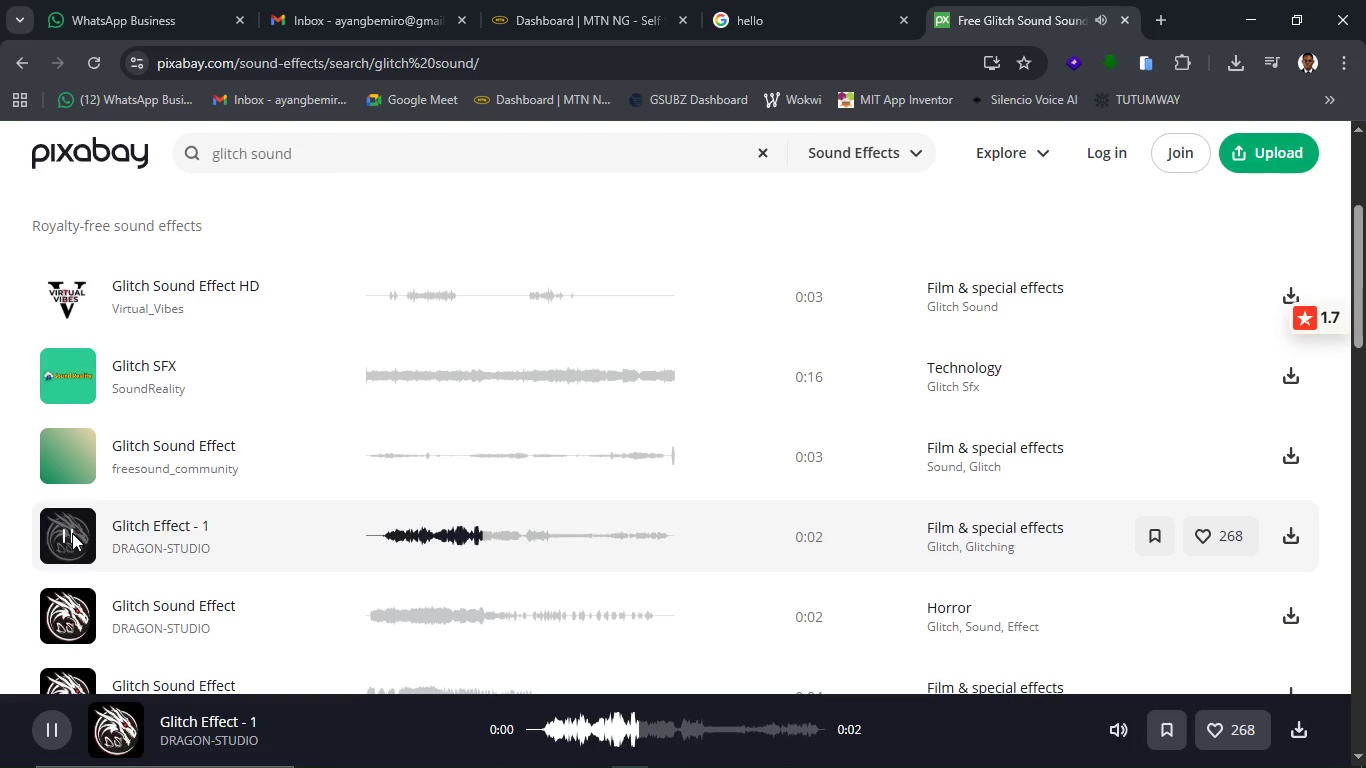 
left_click([91, 608])
 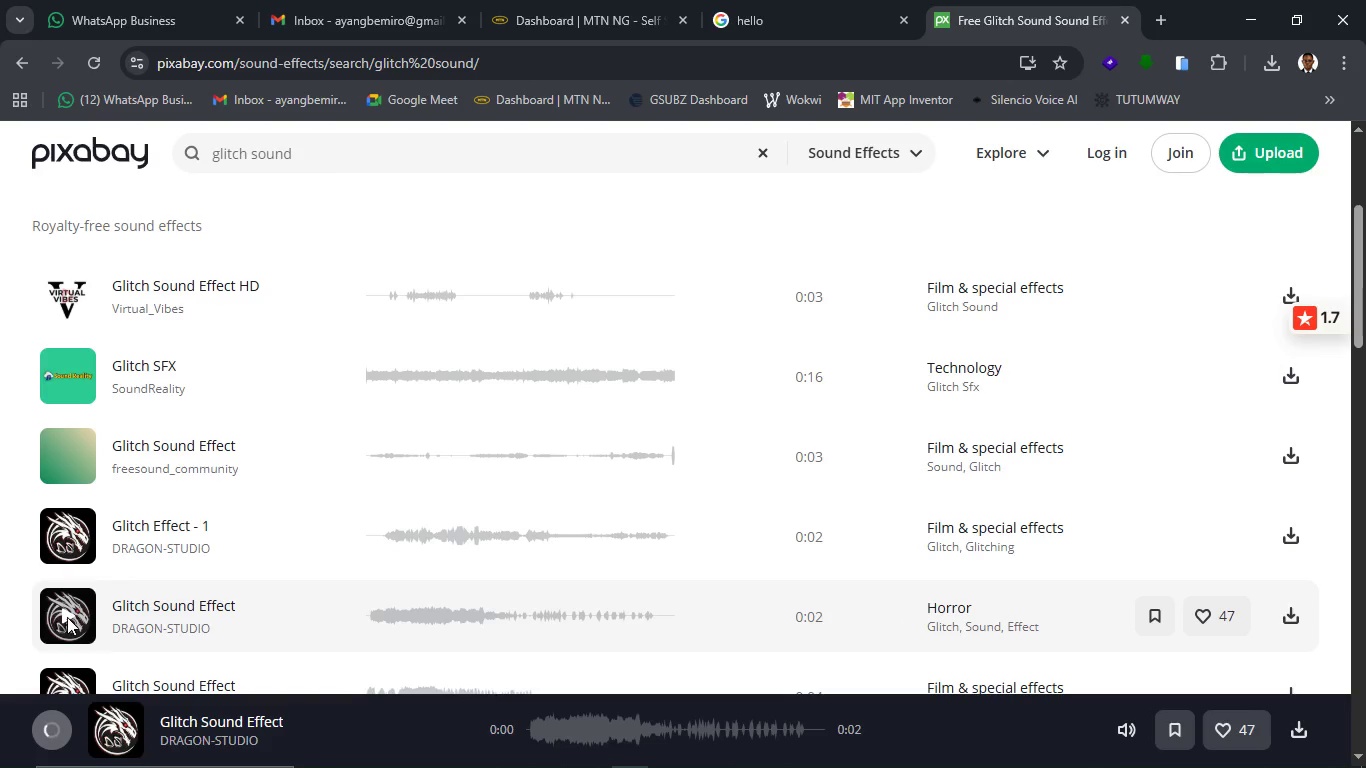 
scroll: coordinate [613, 606], scroll_direction: down, amount: 1.0
 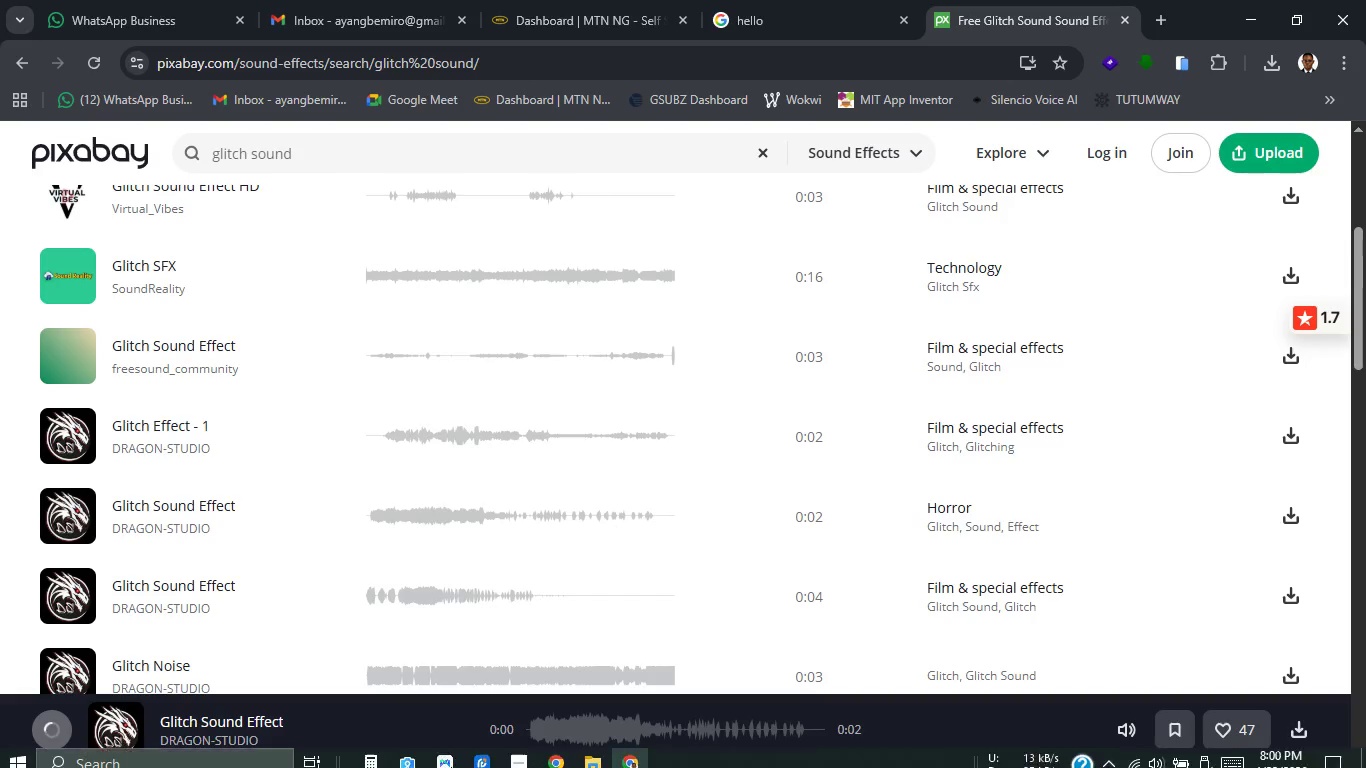 
wait(11.88)
 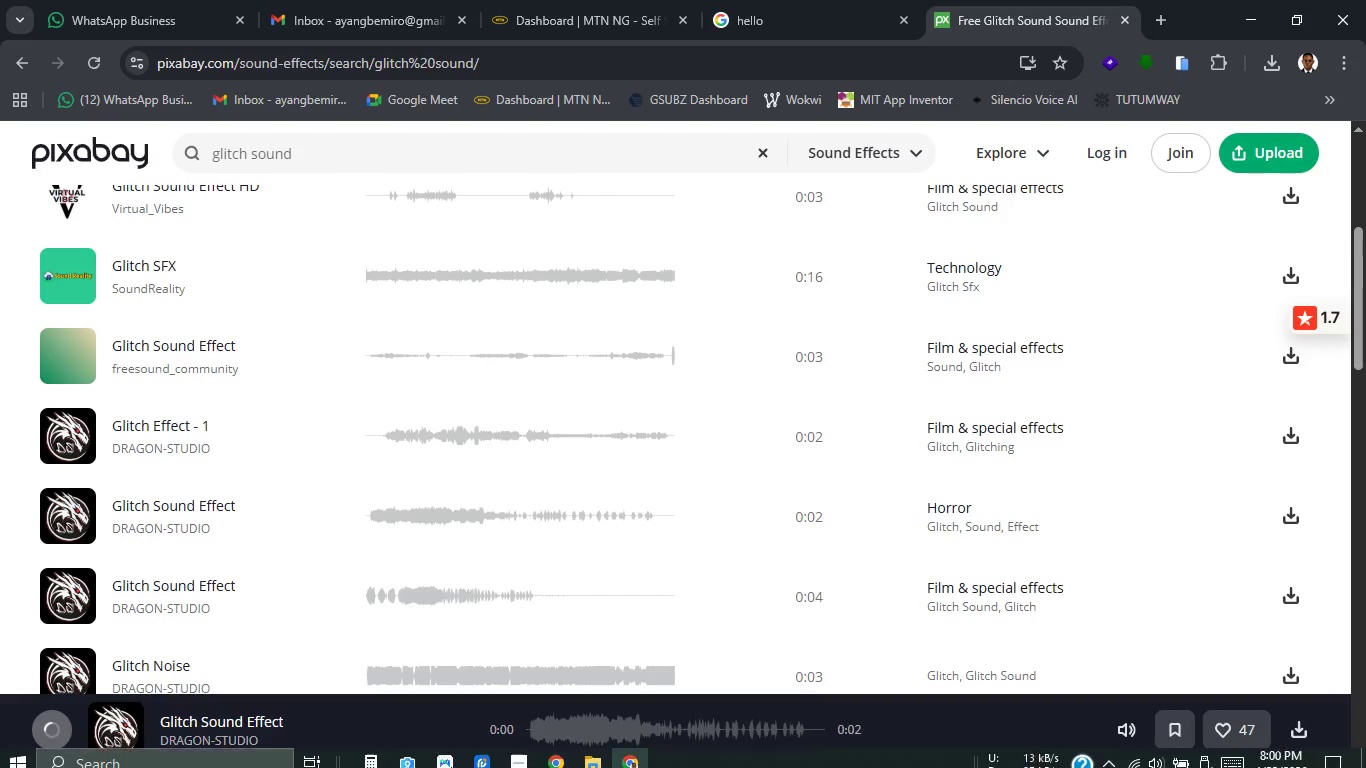 
scroll: coordinate [131, 426], scroll_direction: up, amount: 1.0
 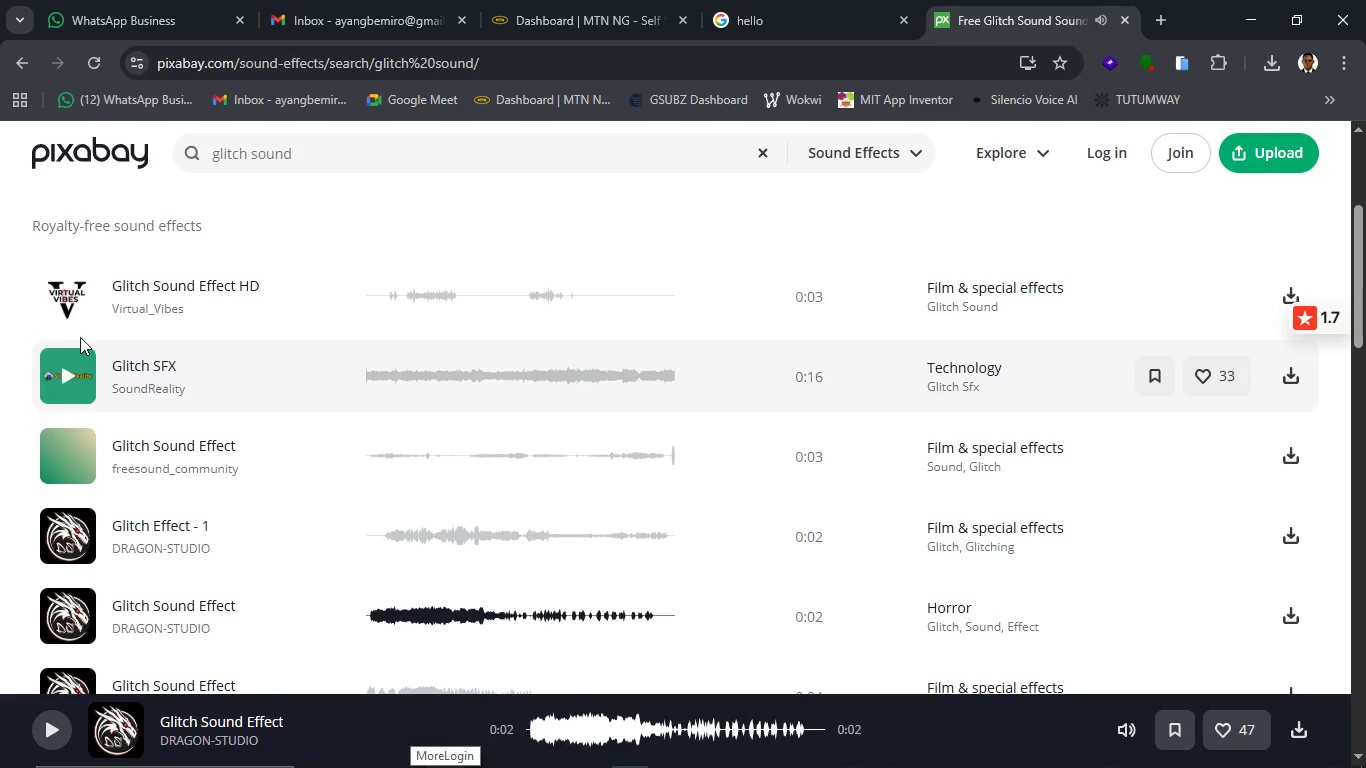 
left_click([74, 301])
 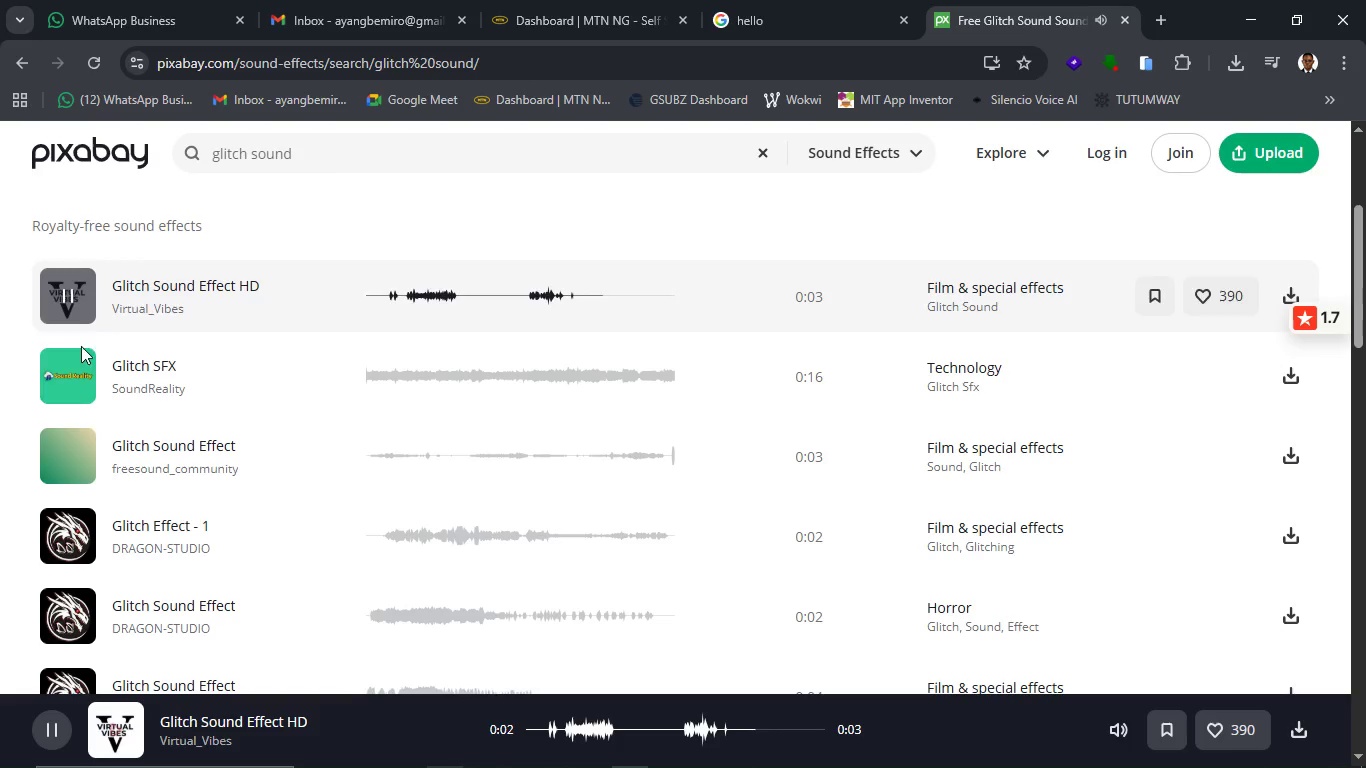 
left_click([84, 548])
 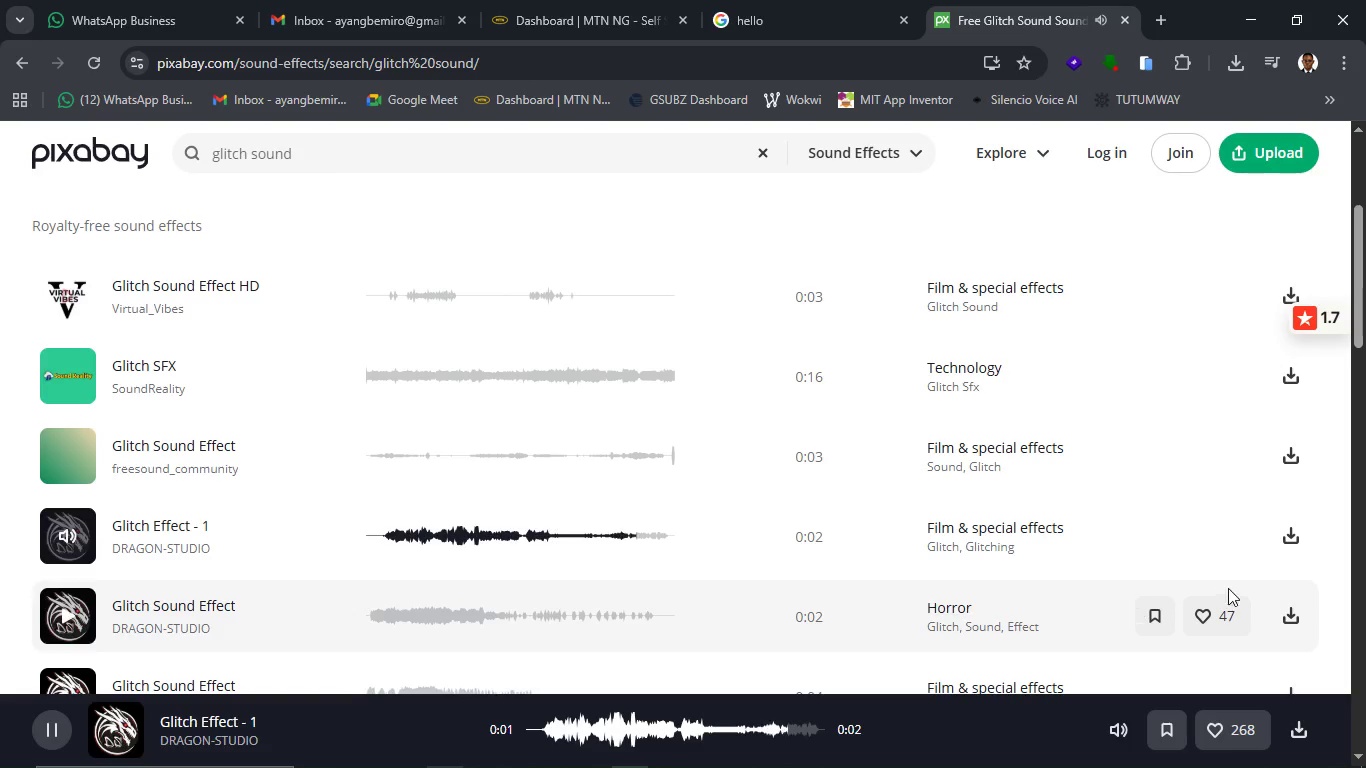 
left_click([1292, 540])
 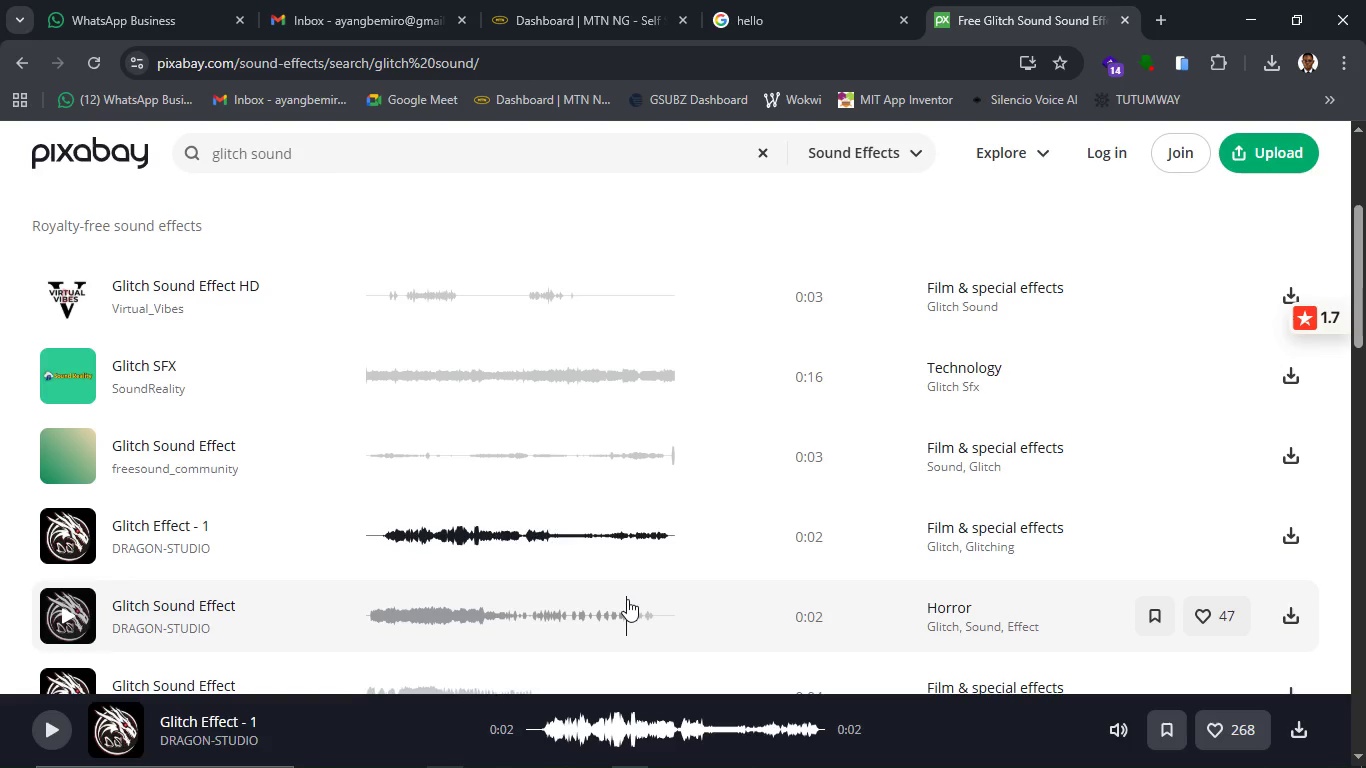 
wait(72.34)
 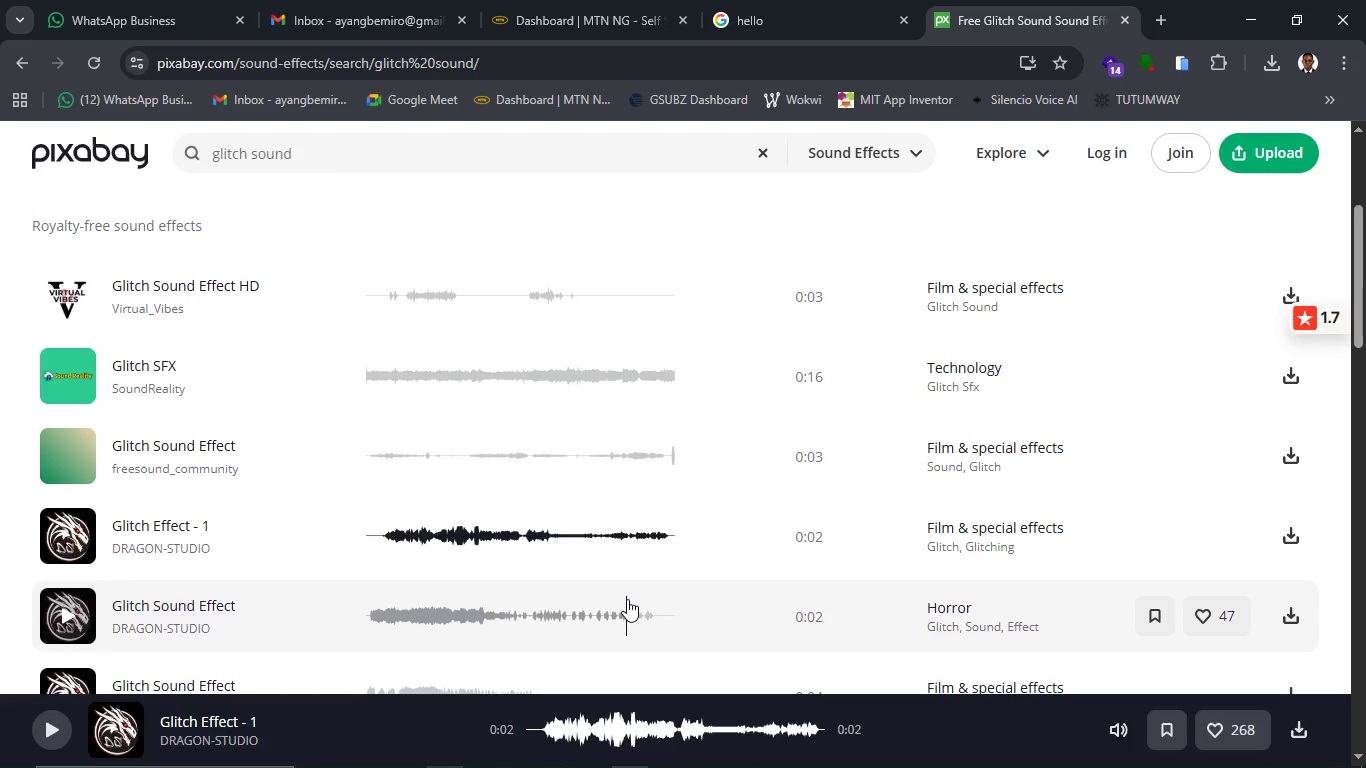 
left_click([1292, 539])
 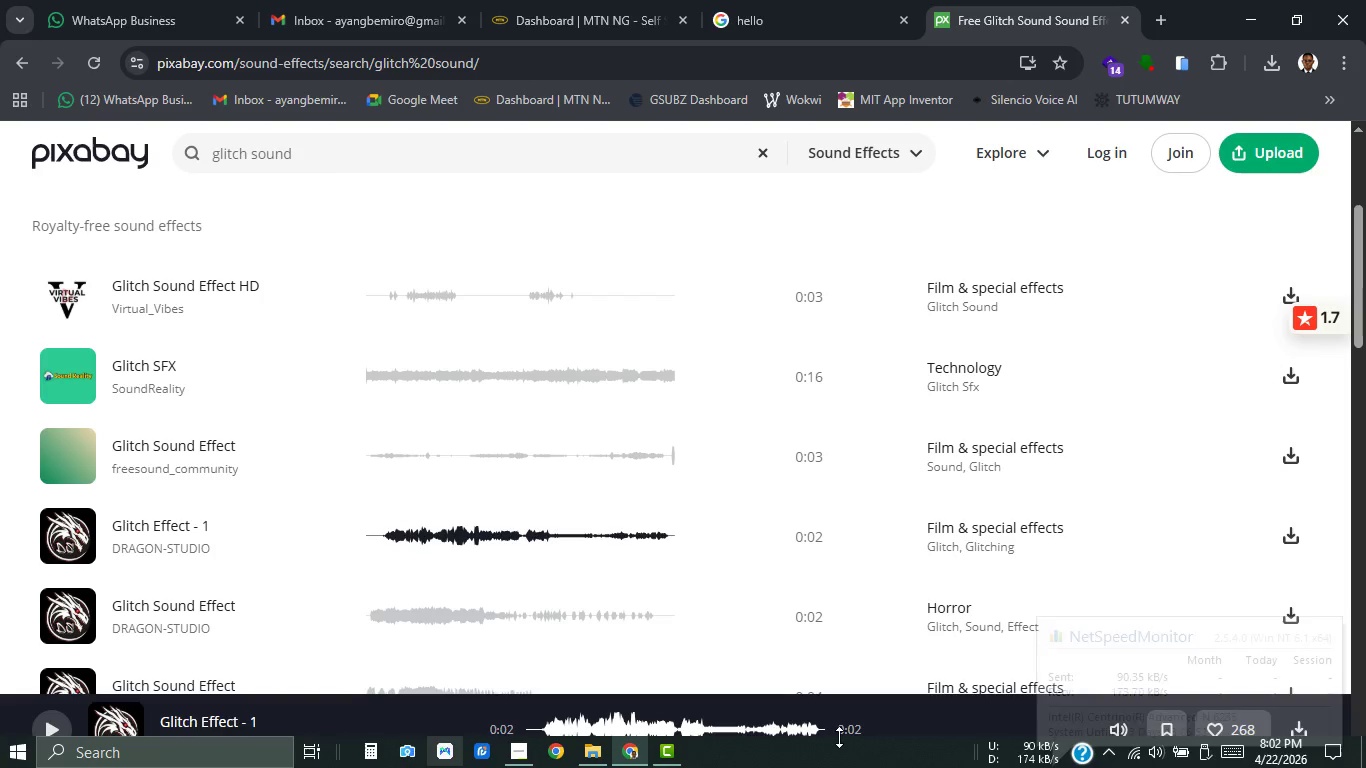 
wait(13.99)
 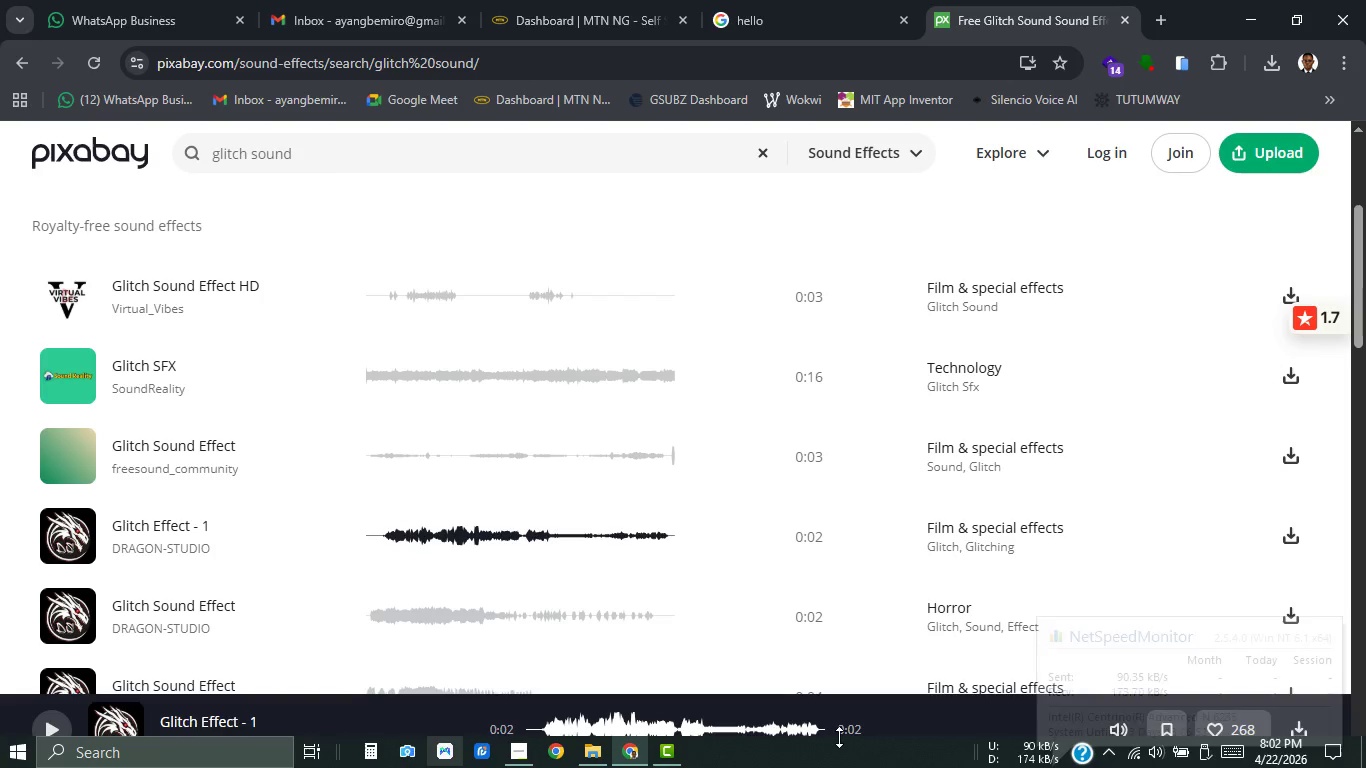 
left_click([508, 752])